 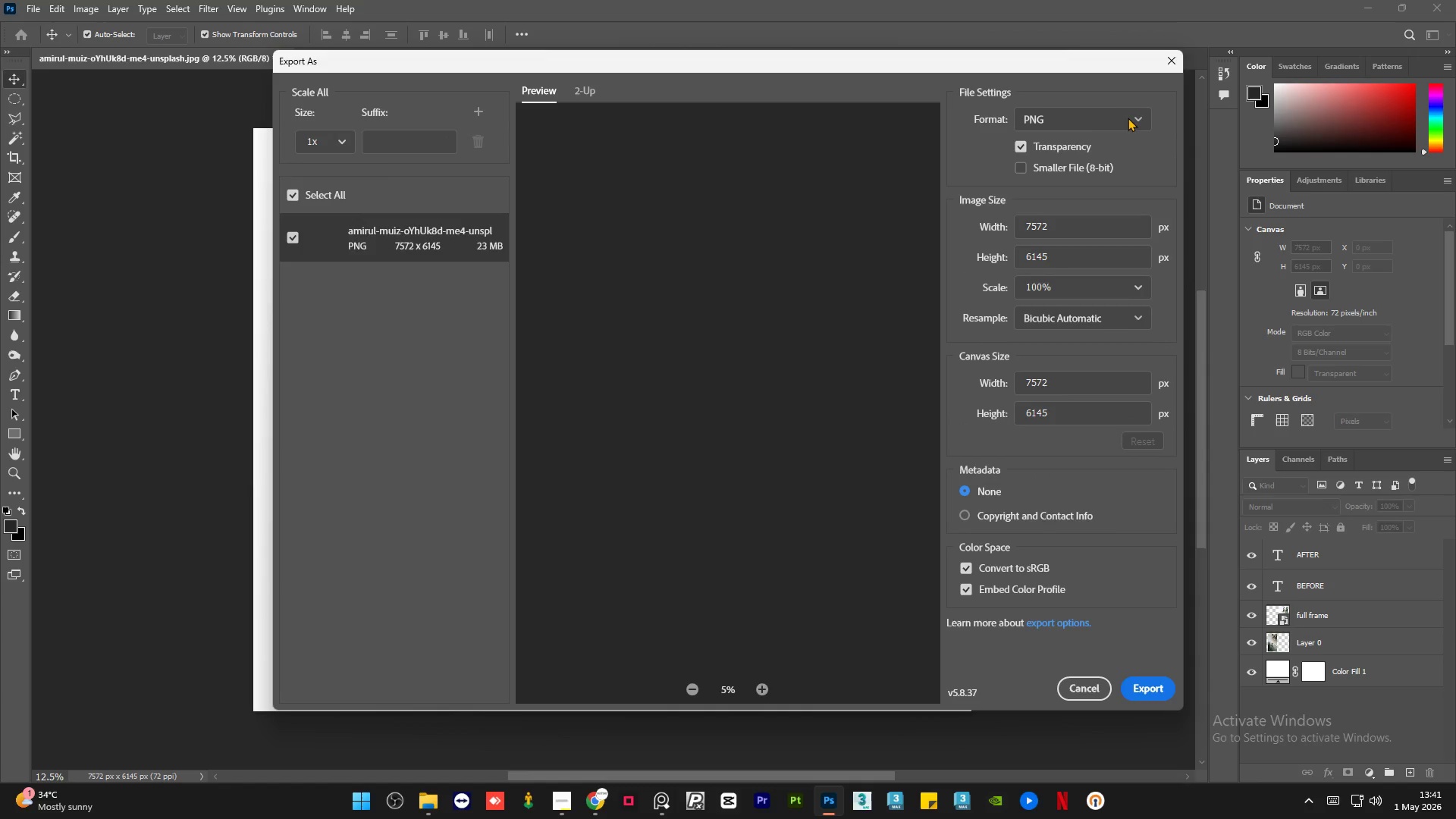 
left_click([1128, 118])
 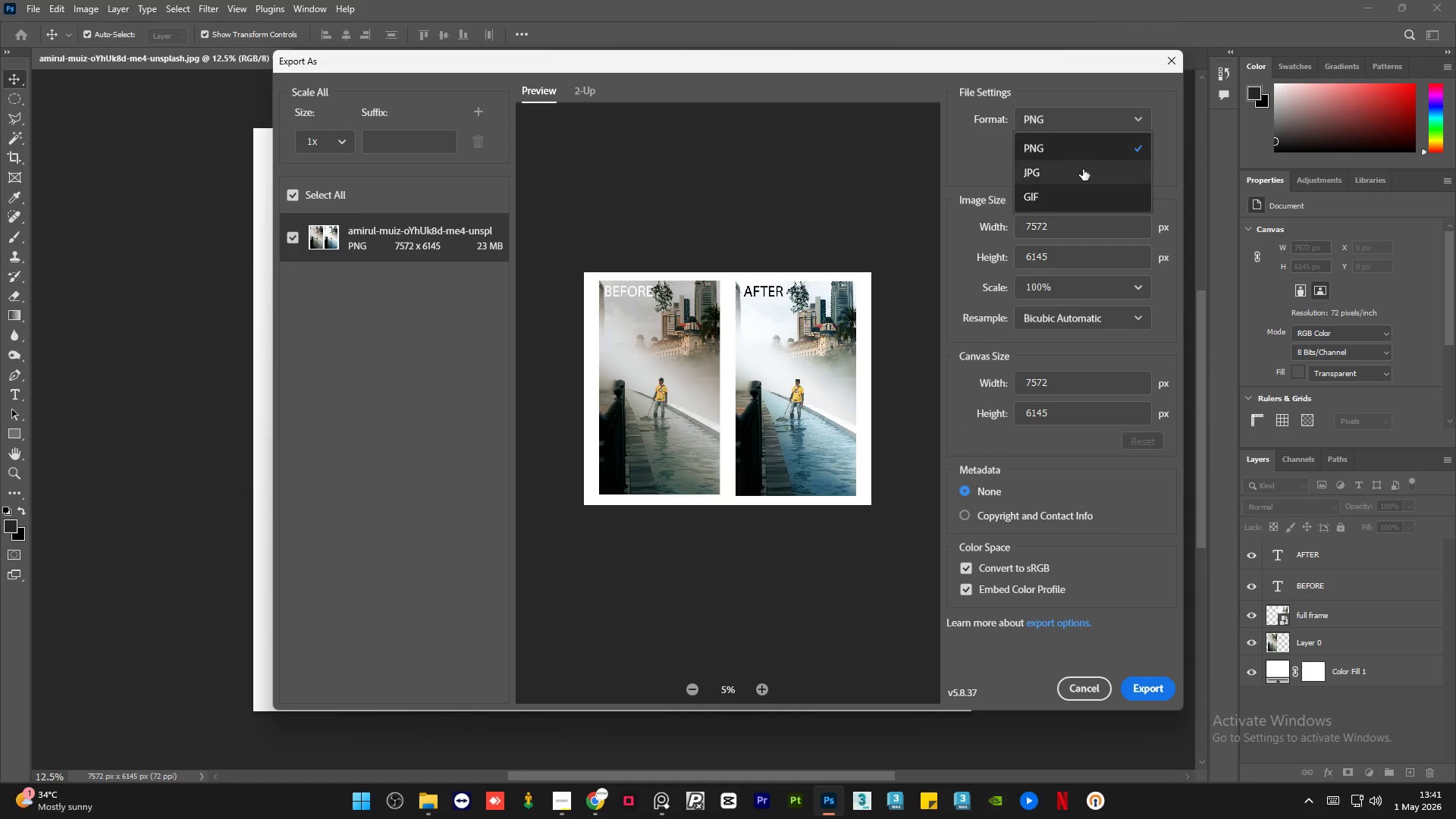 
left_click([1081, 171])
 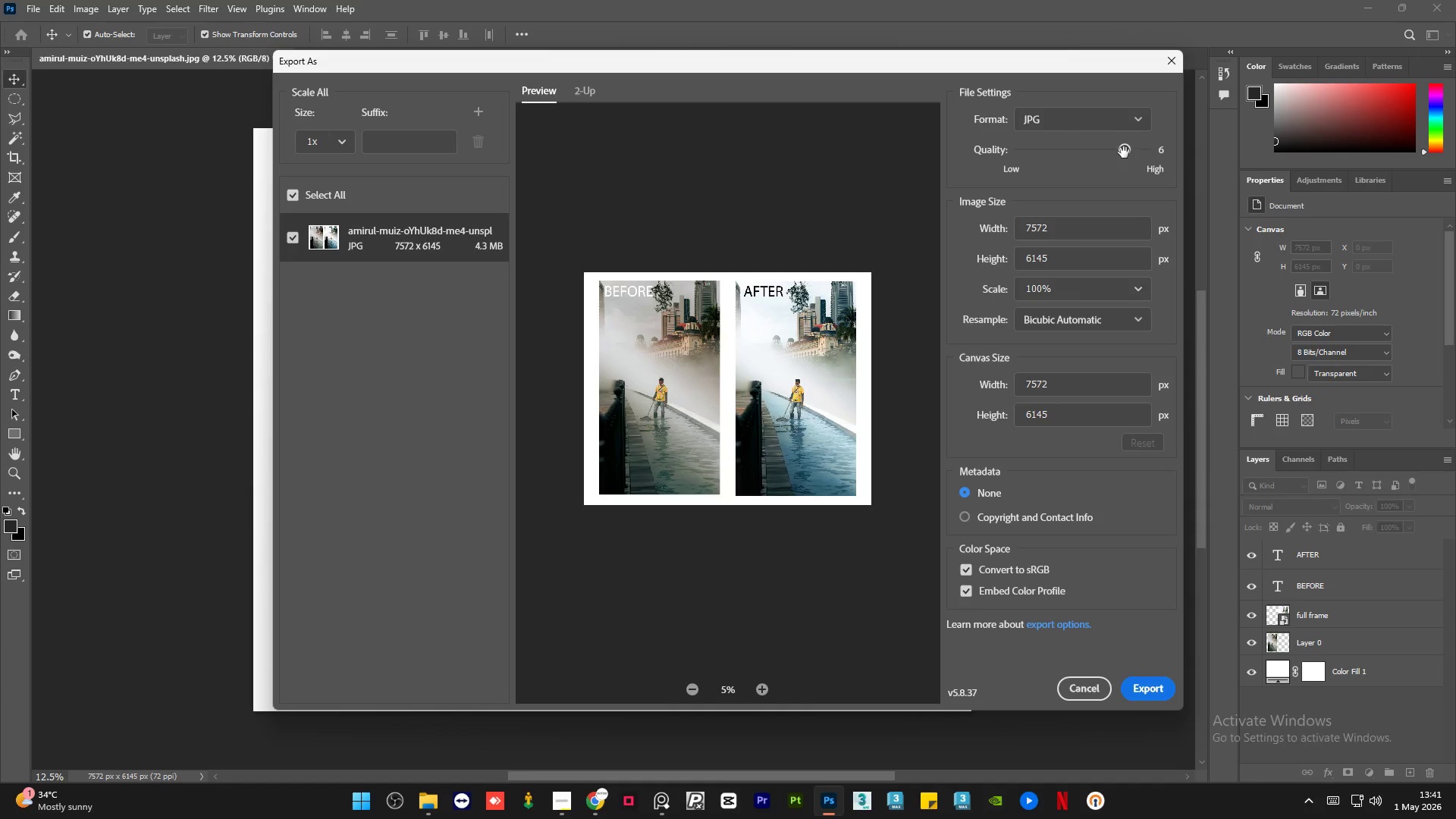 
left_click_drag(start_coordinate=[1124, 152], to_coordinate=[1153, 152])
 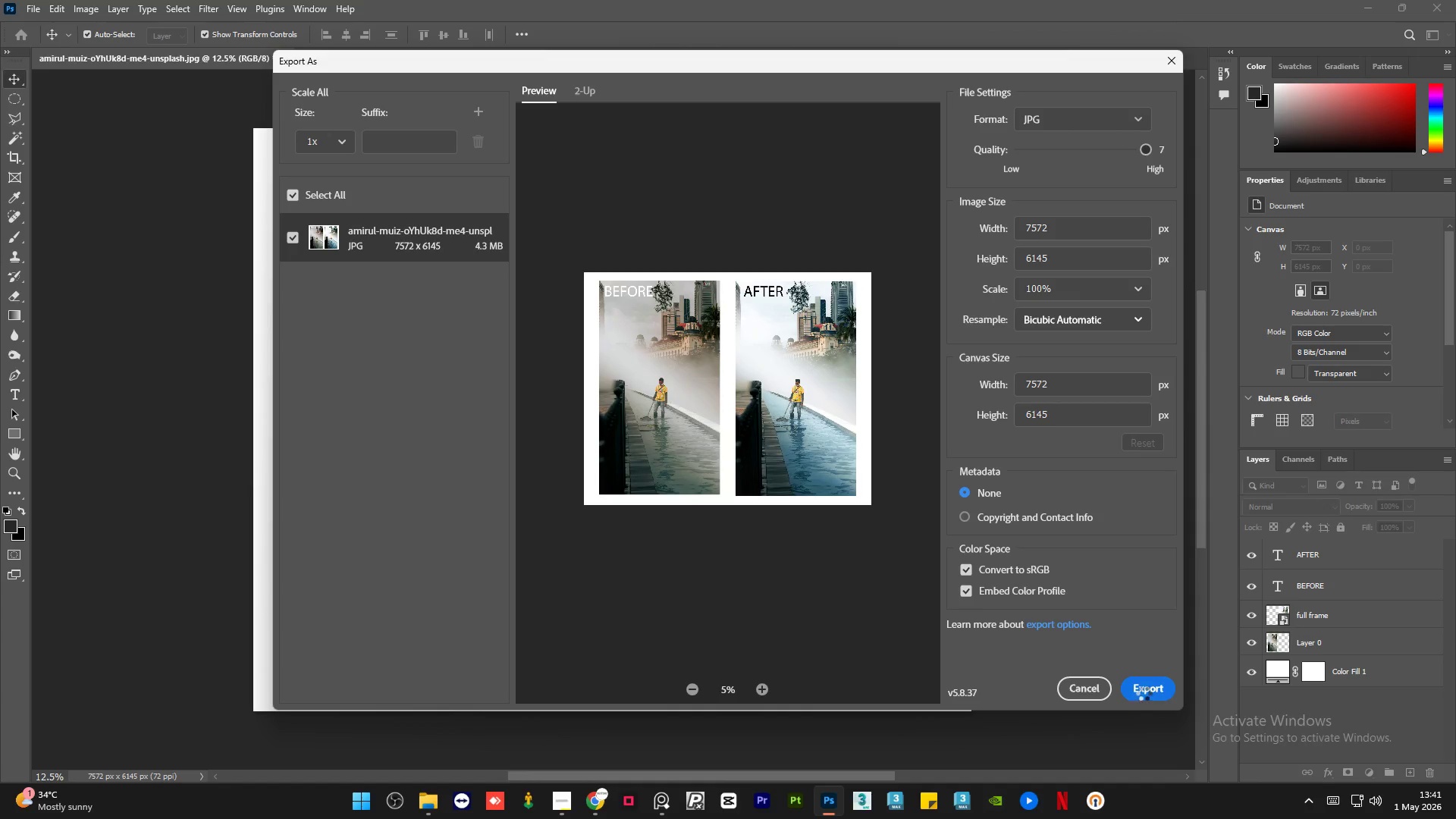 
left_click([1144, 690])
 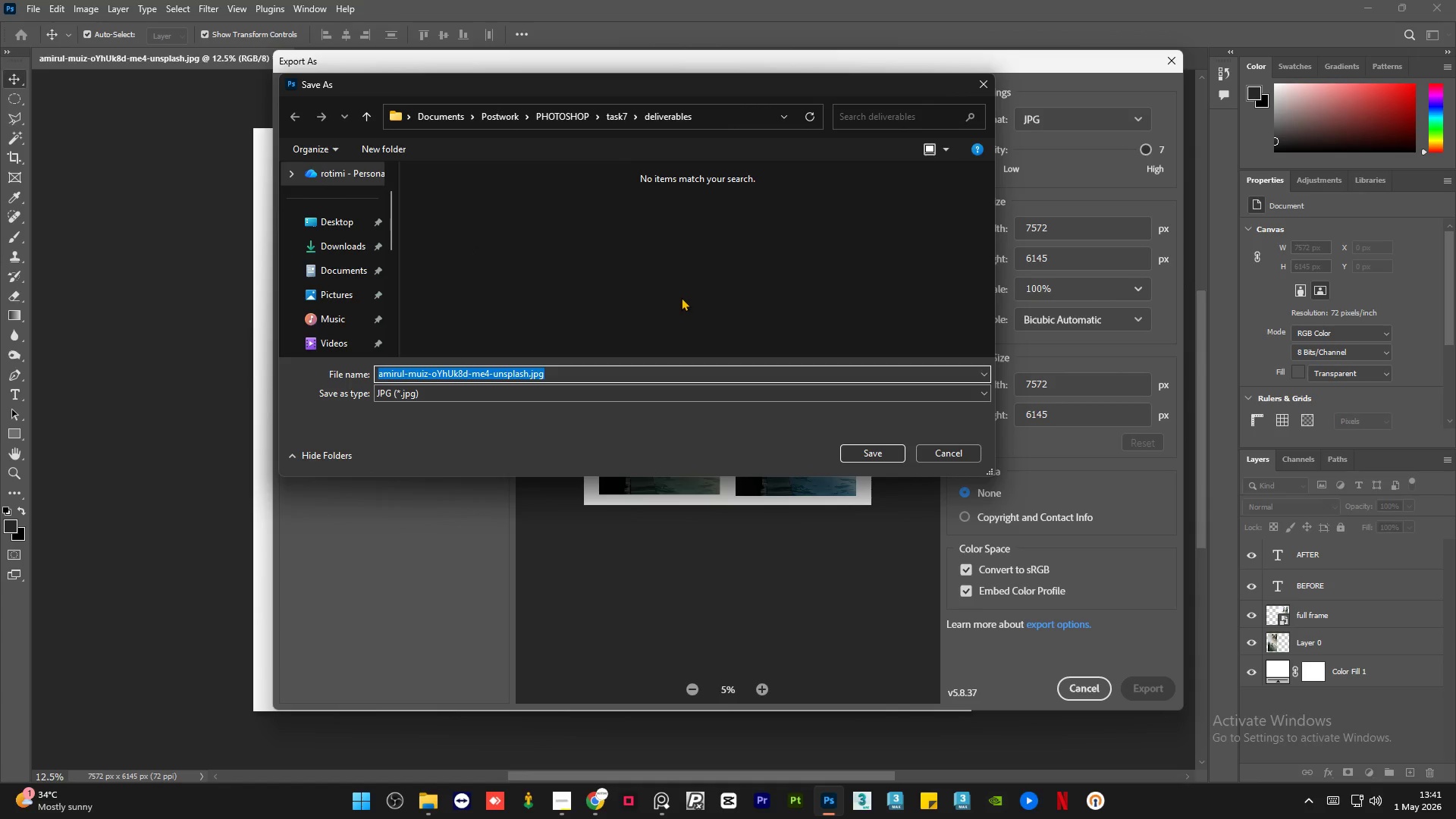 
left_click([678, 297])
 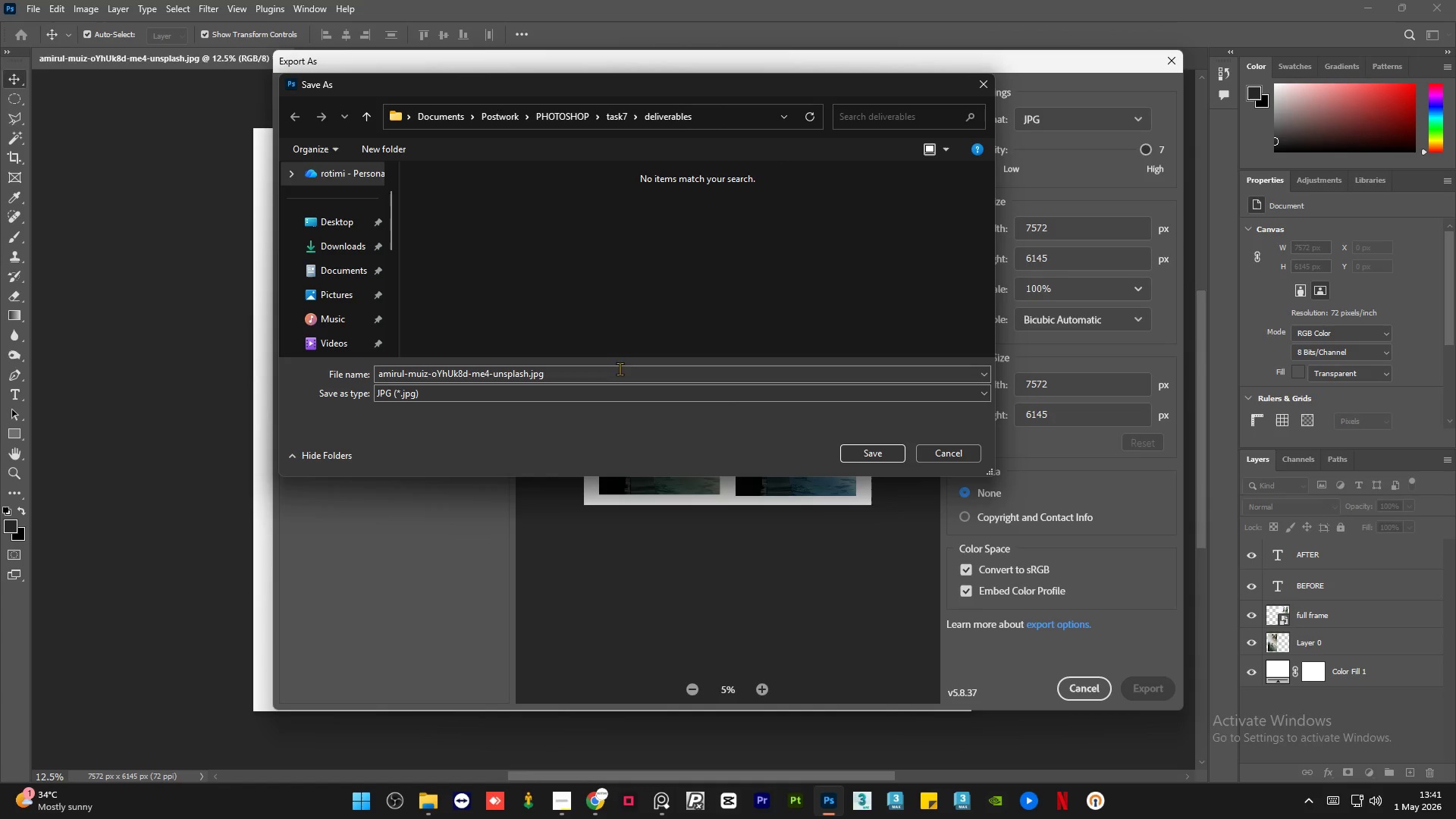 
left_click([616, 376])
 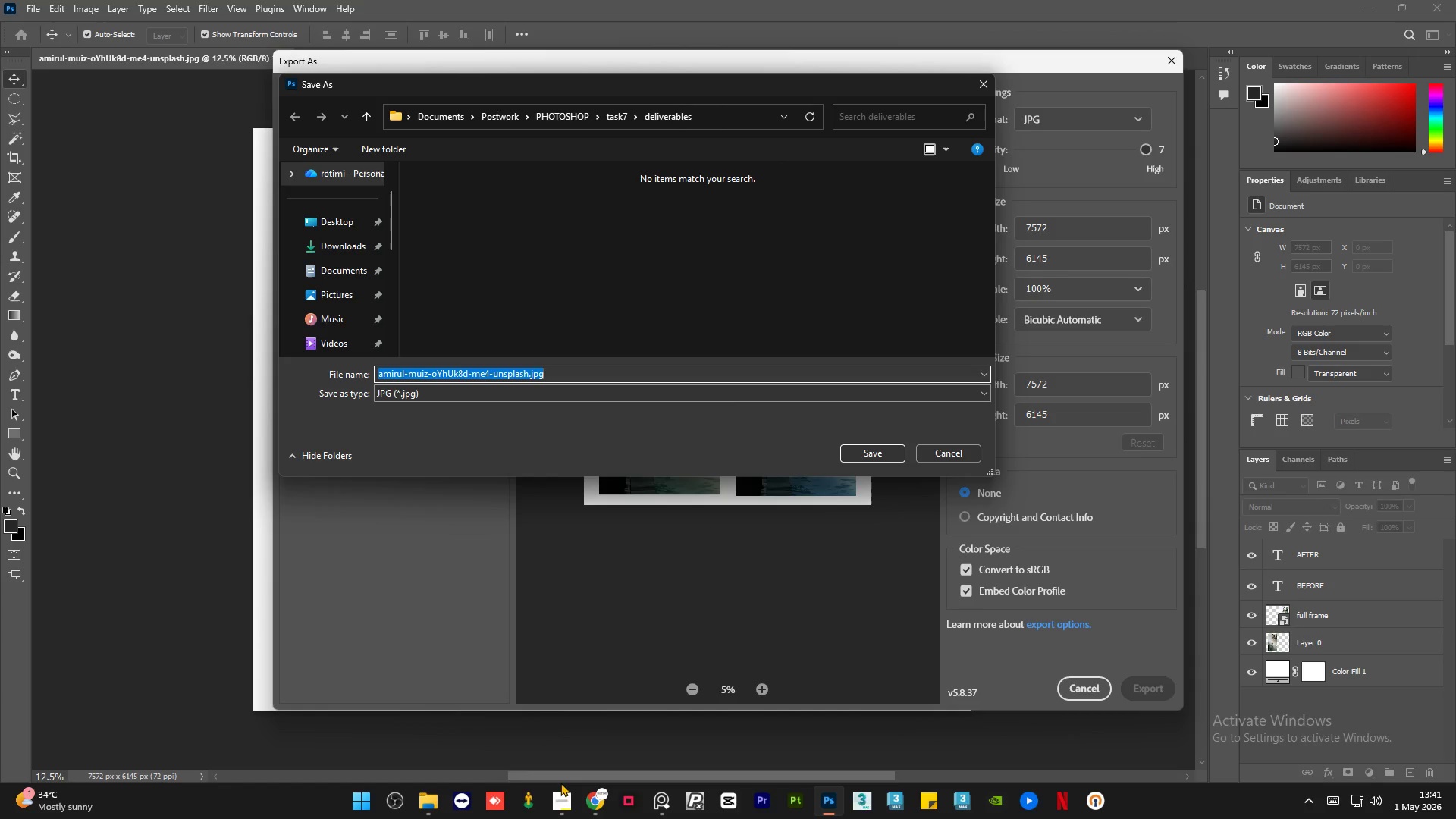 
left_click([563, 802])